 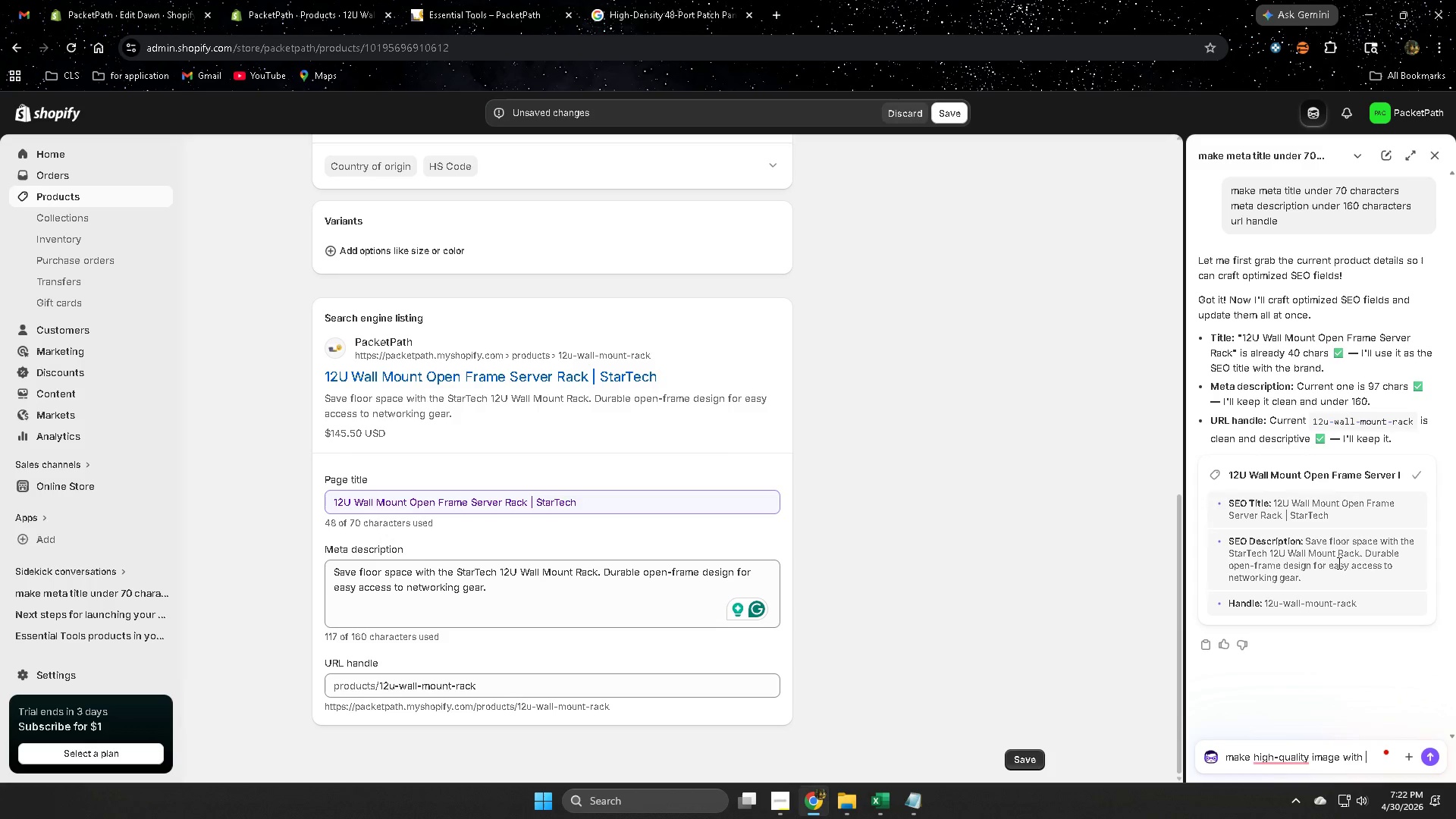 
key(Control+V)
 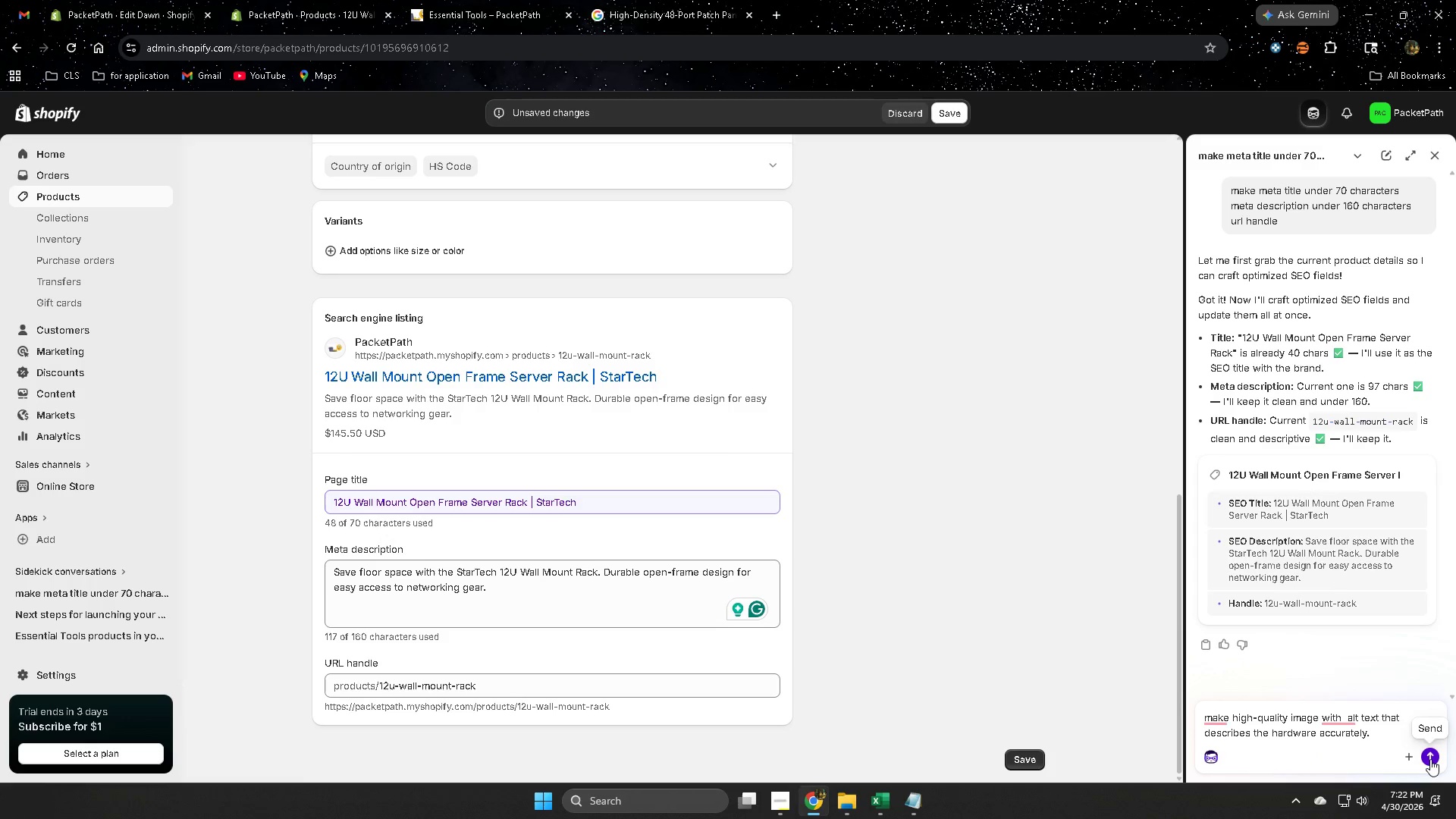 
left_click([1430, 759])
 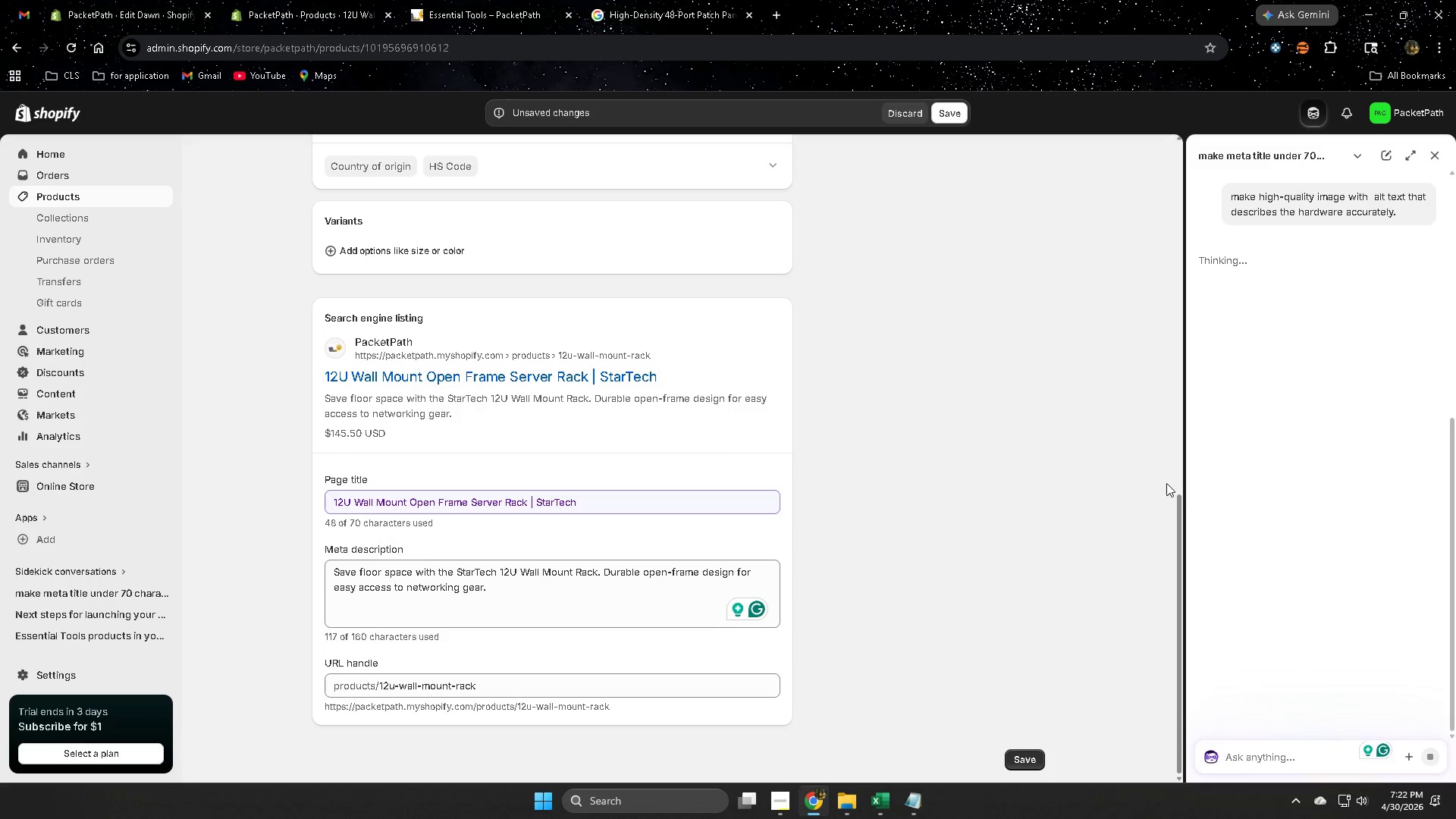 
scroll: coordinate [854, 462], scroll_direction: up, amount: 8.0
 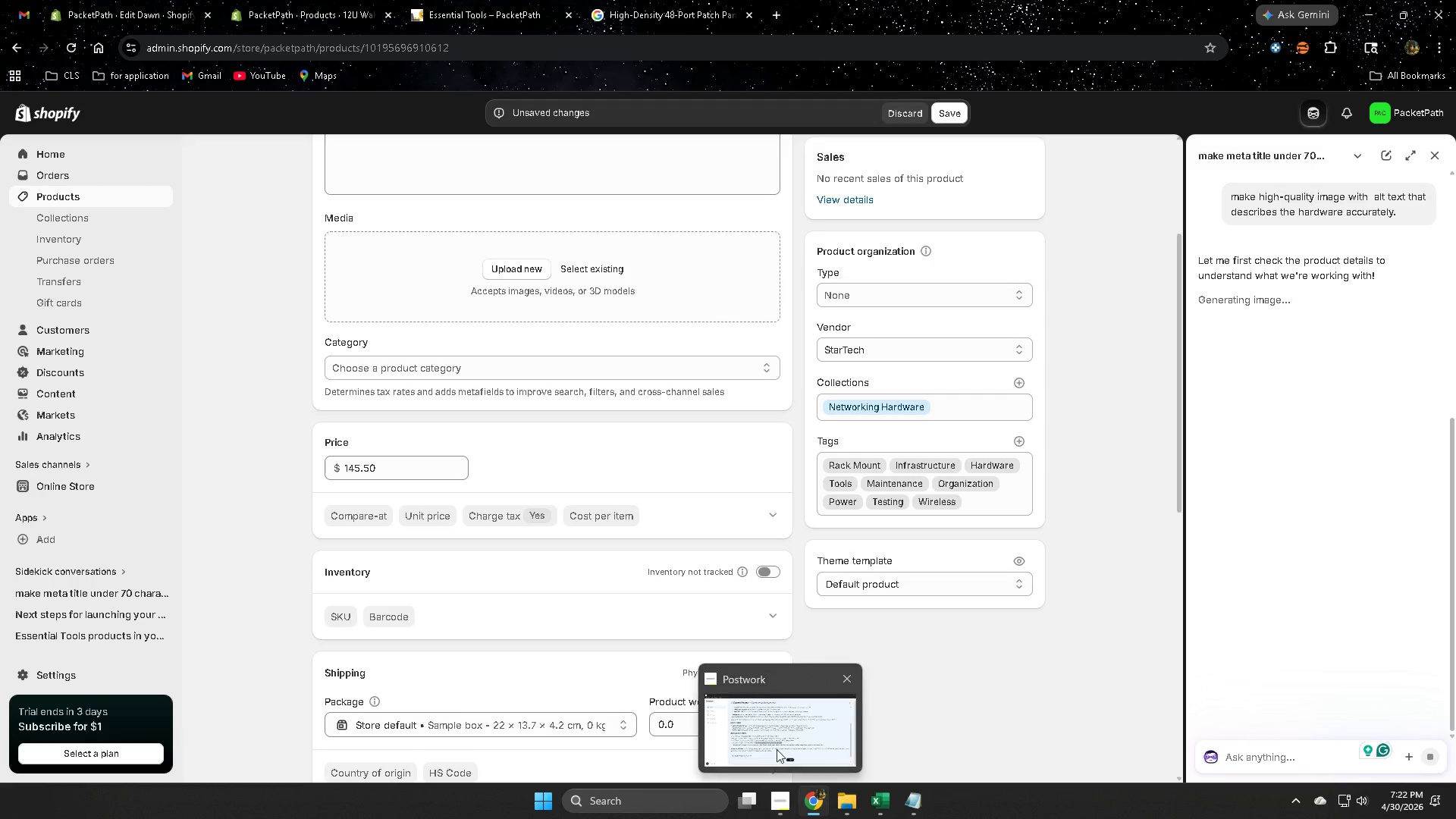 
left_click([777, 717])